 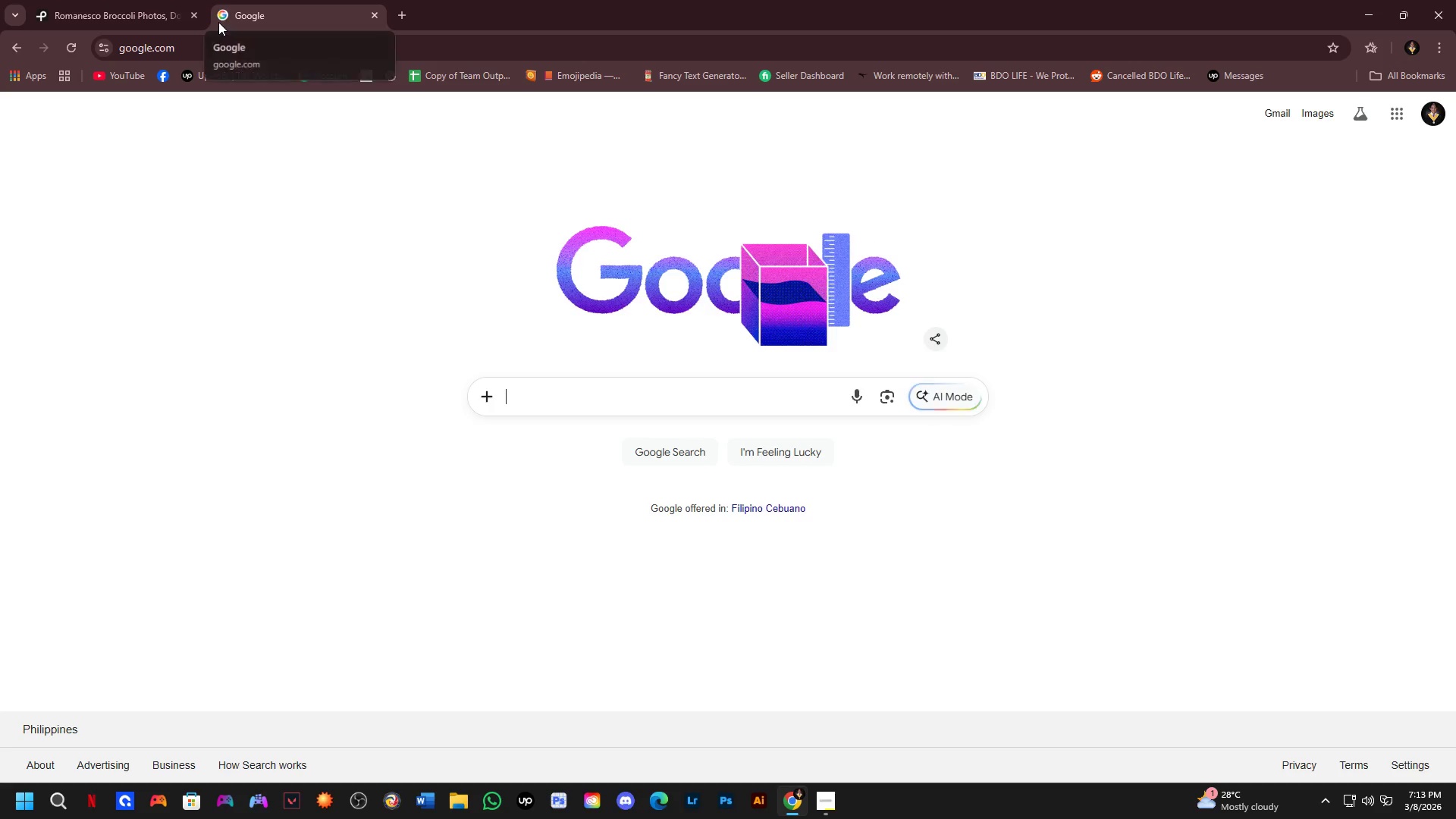 
key(Control+V)
 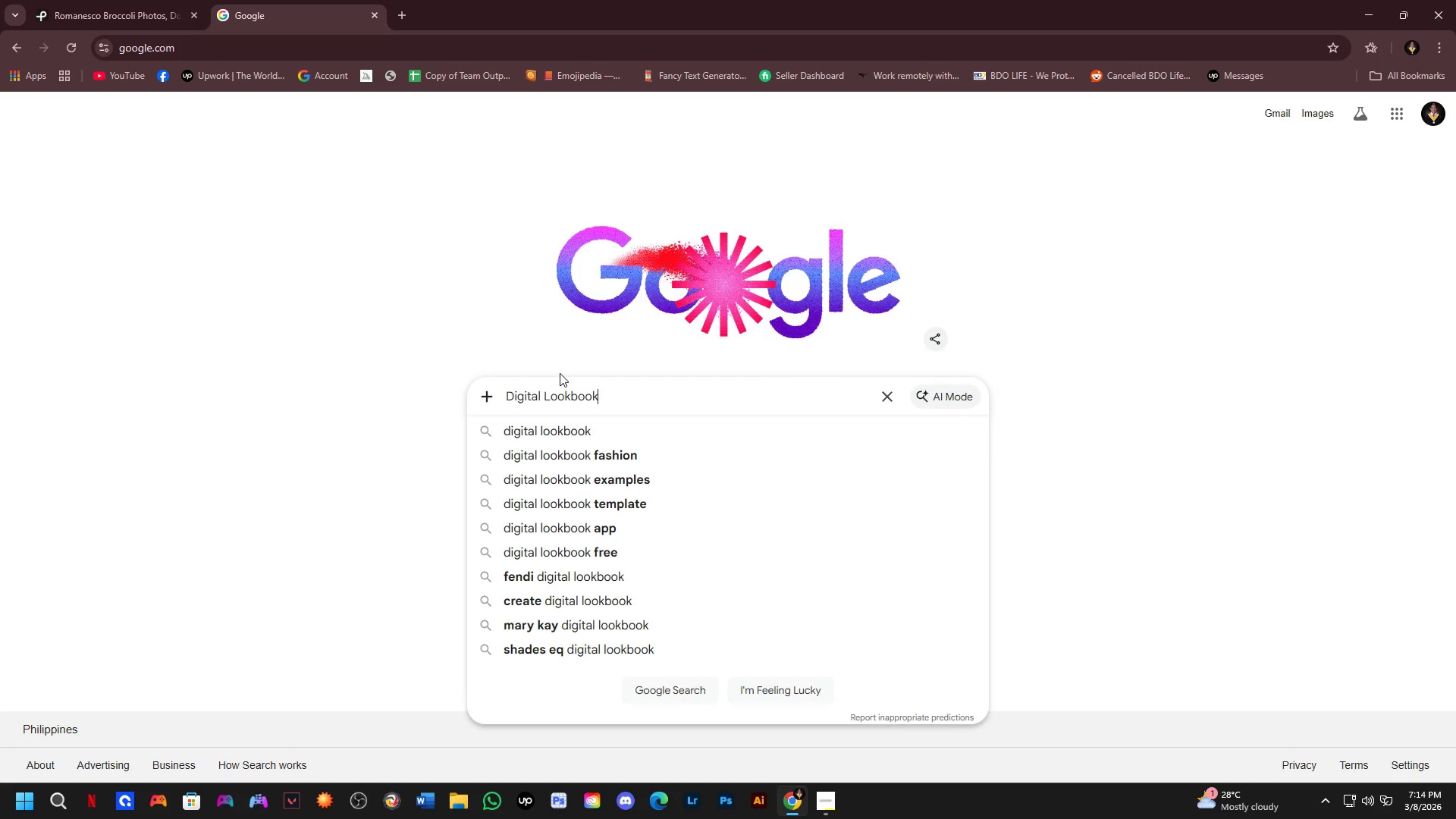 
key(NumpadEnter)
 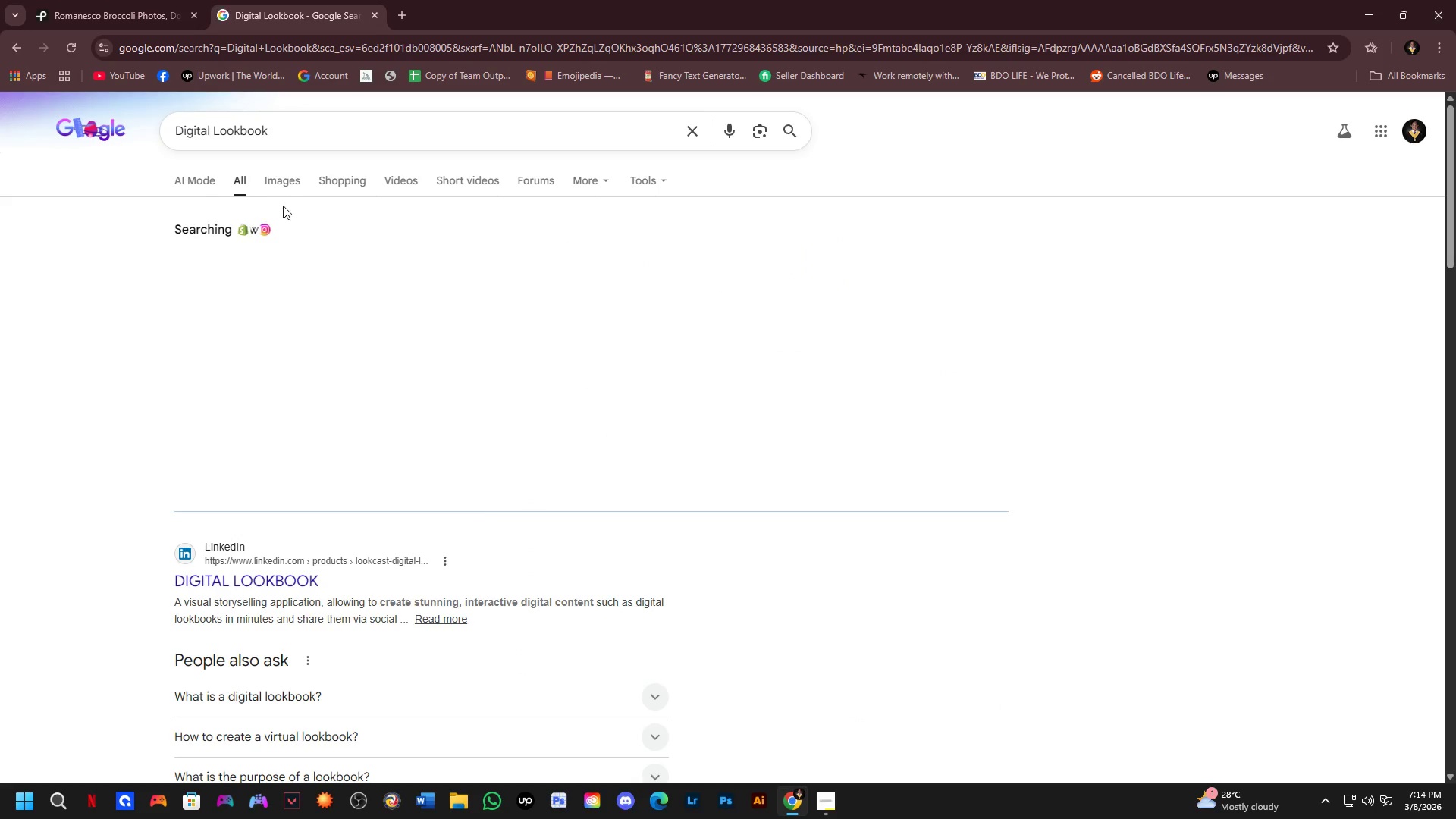 
left_click([287, 189])
 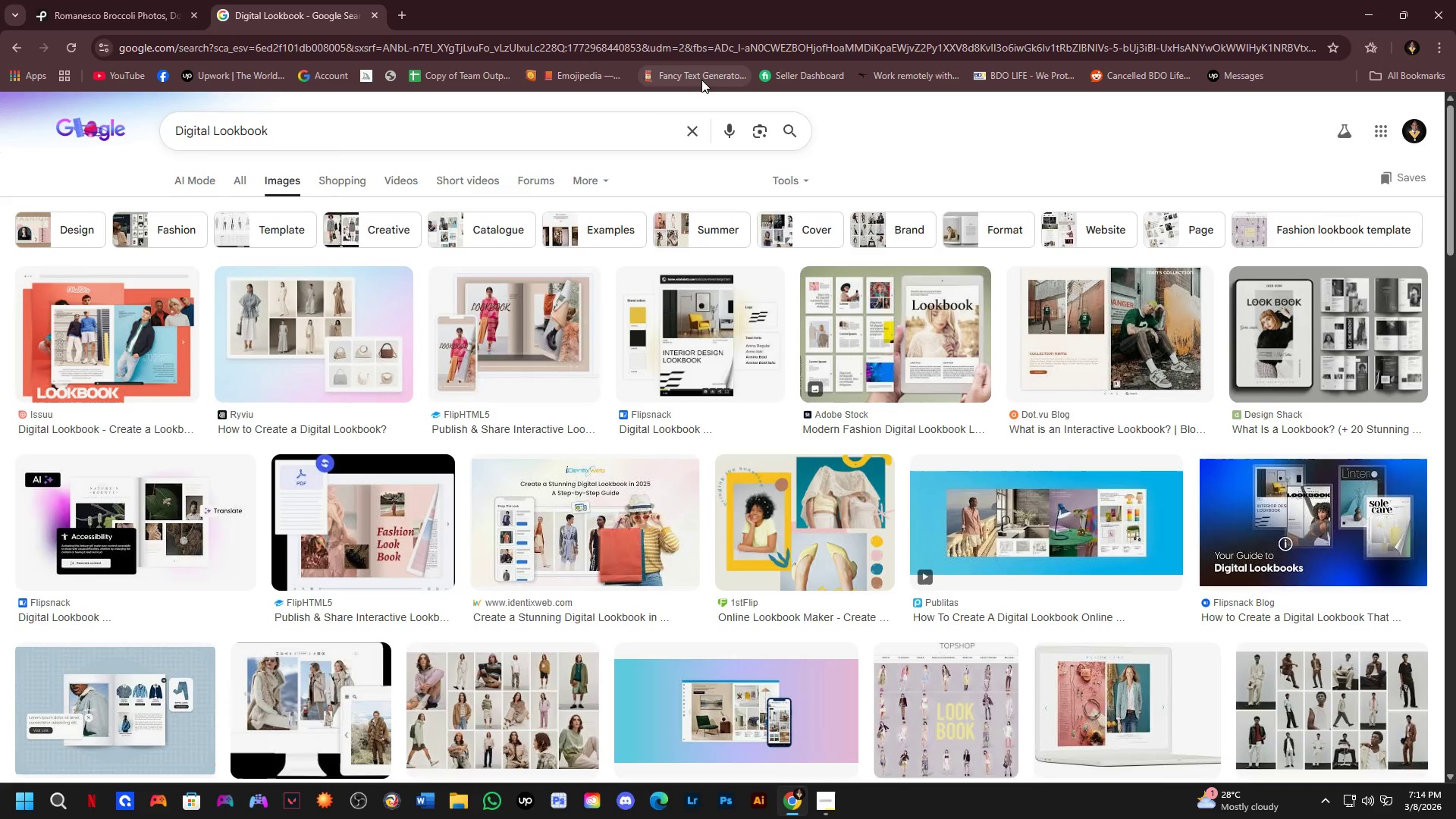 
wait(7.75)
 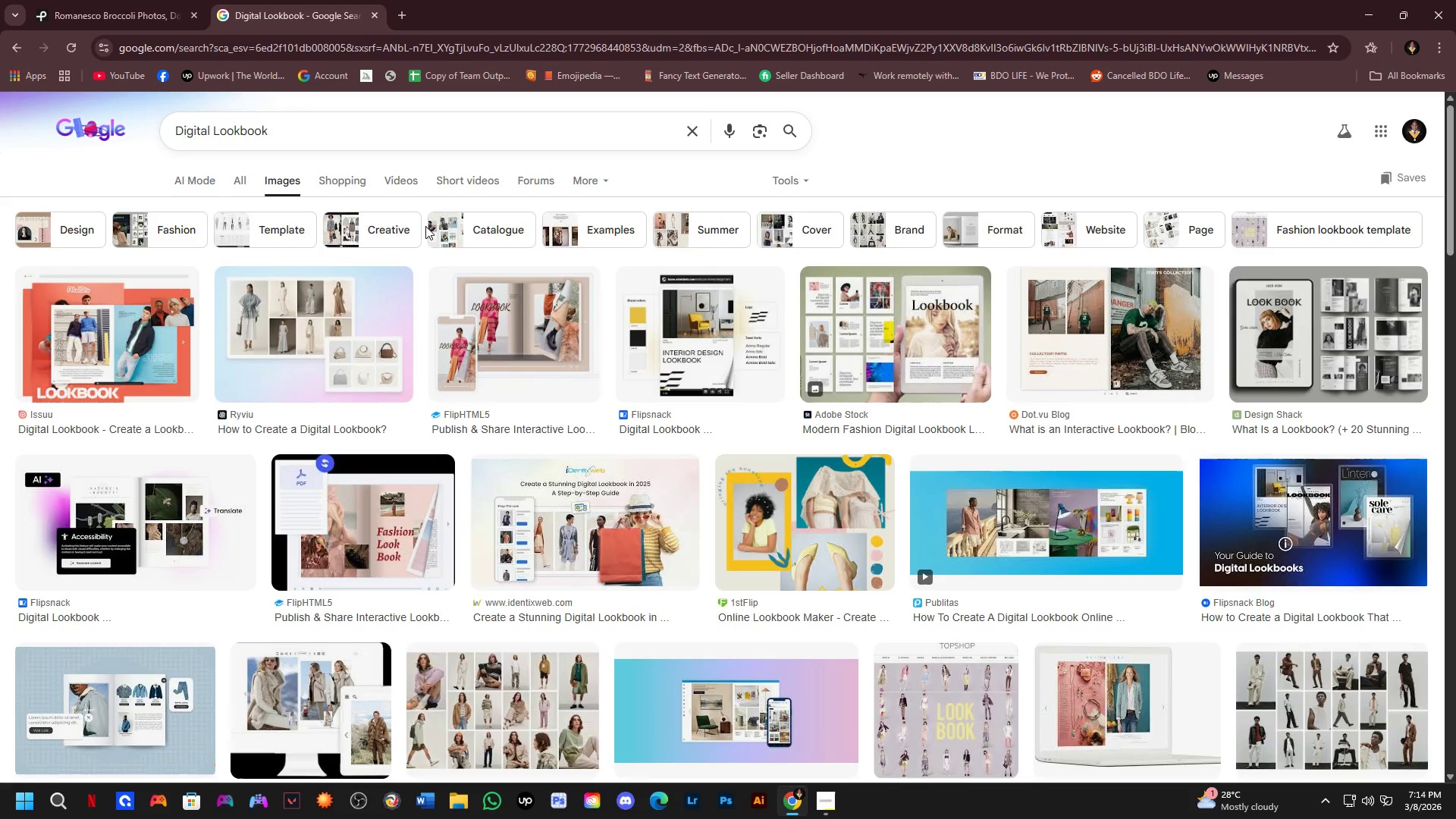 
scroll: coordinate [595, 369], scroll_direction: down, amount: 3.0
 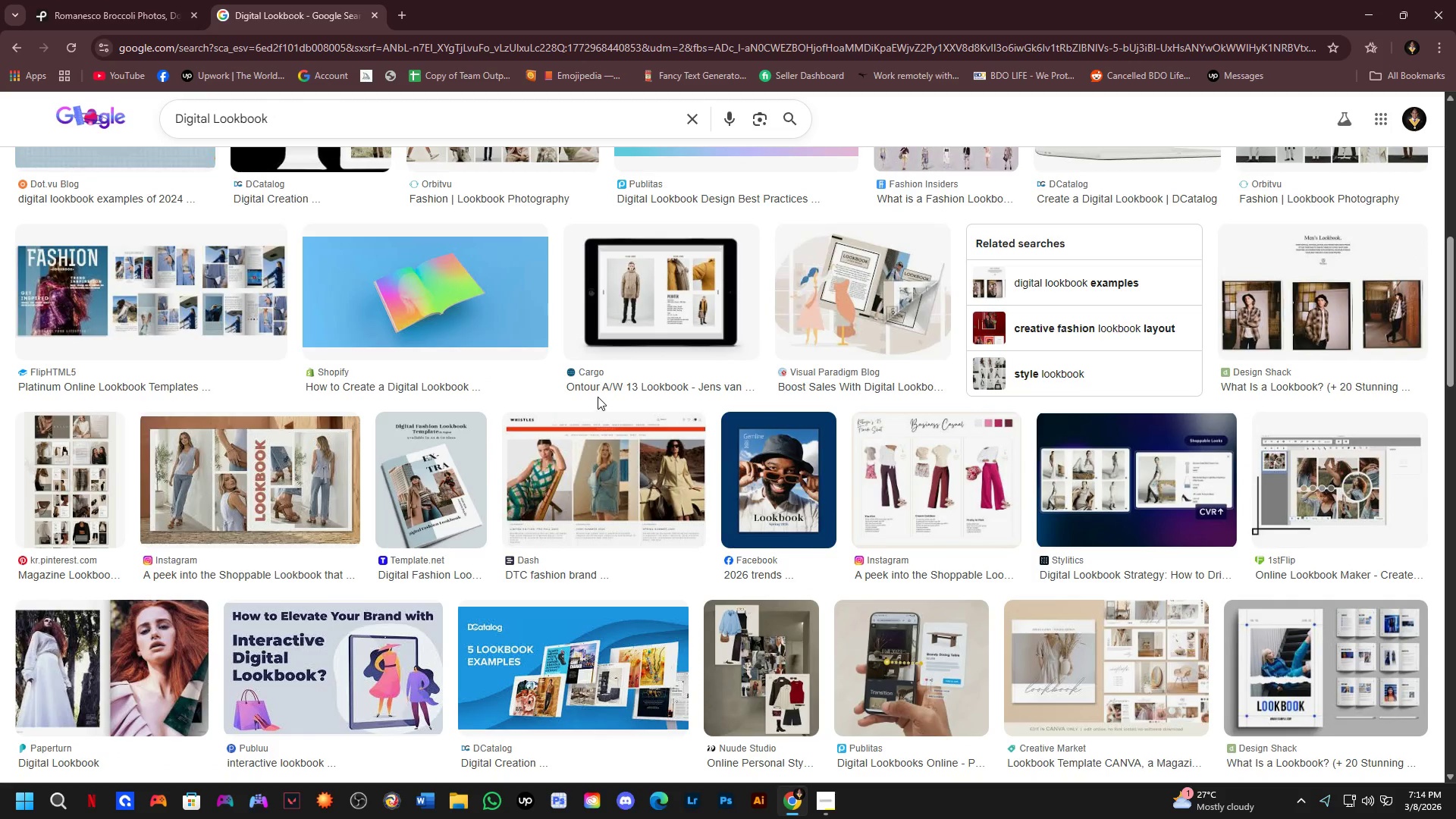 
wait(8.43)
 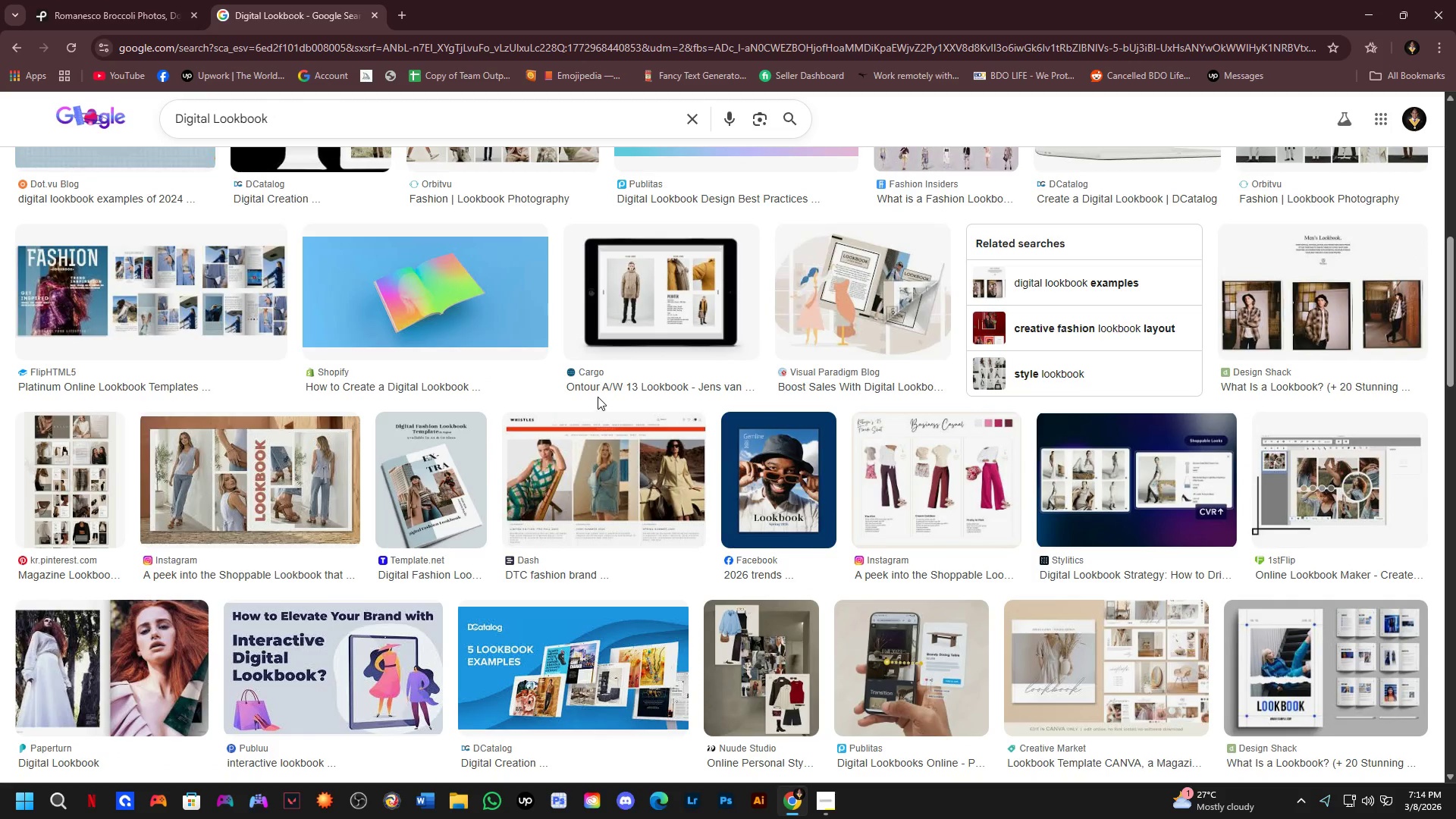 
scroll: coordinate [404, 275], scroll_direction: up, amount: 6.0
 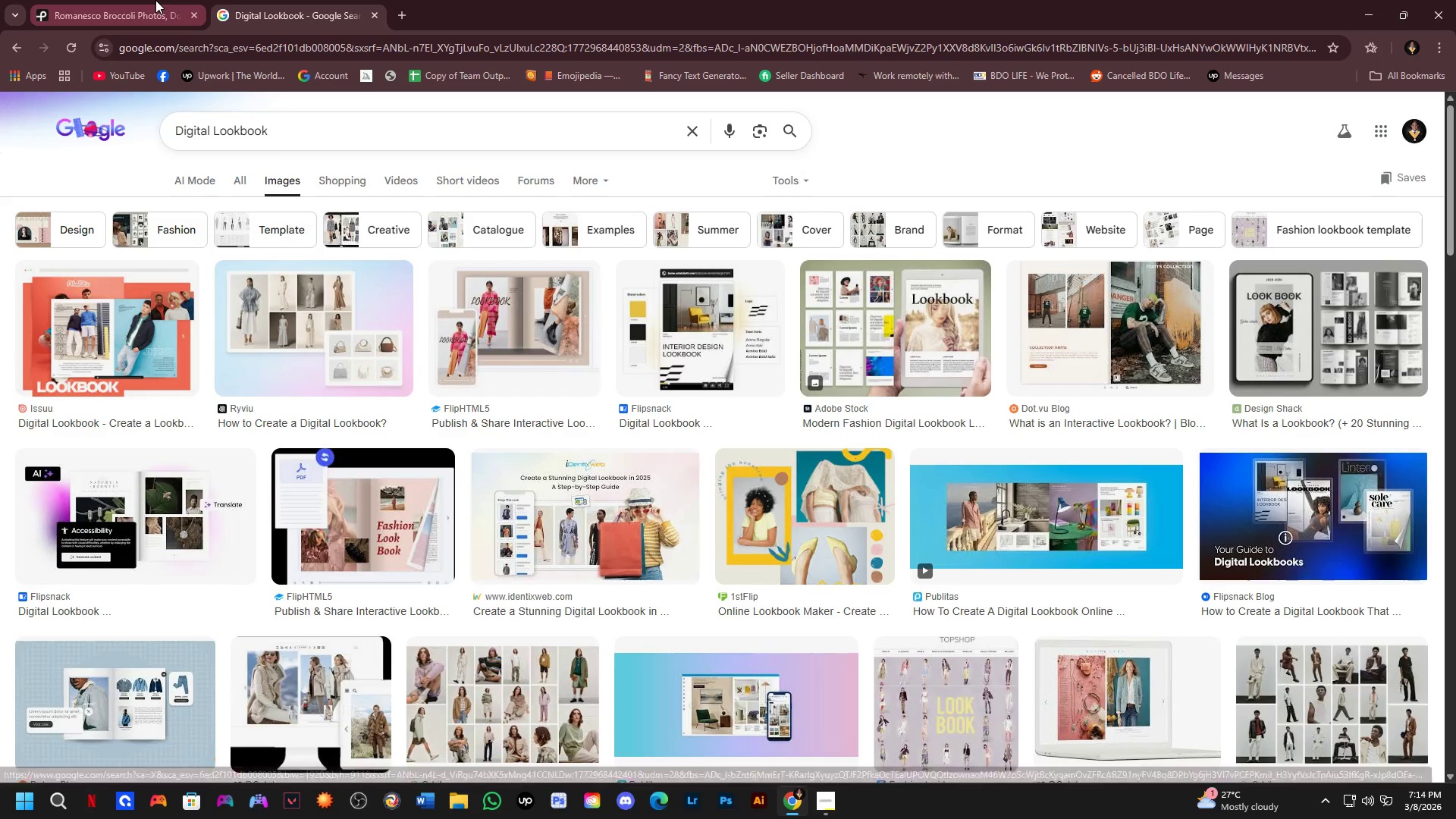 
left_click([155, 0])
 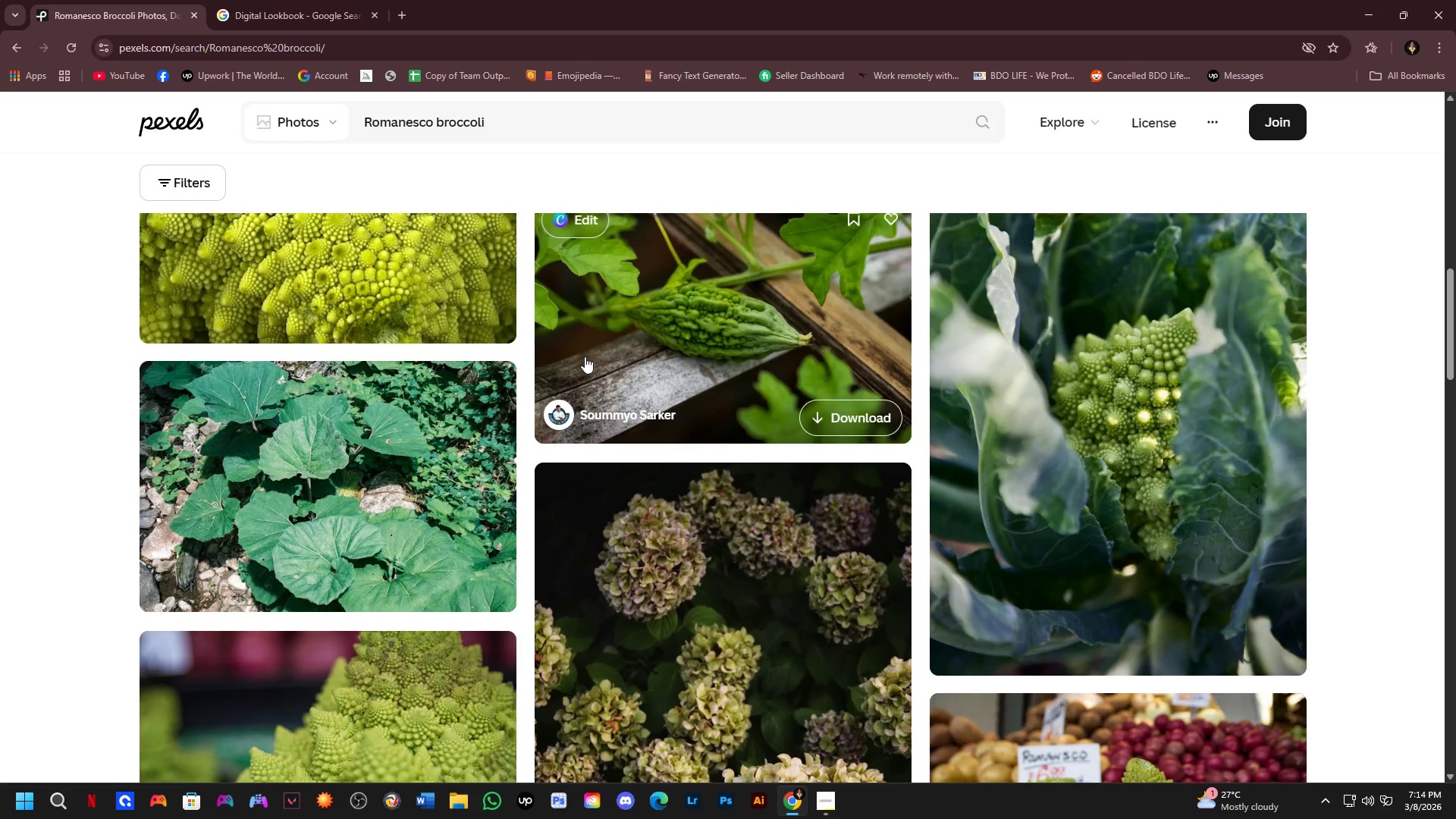 
key(Alt+AltLeft)
 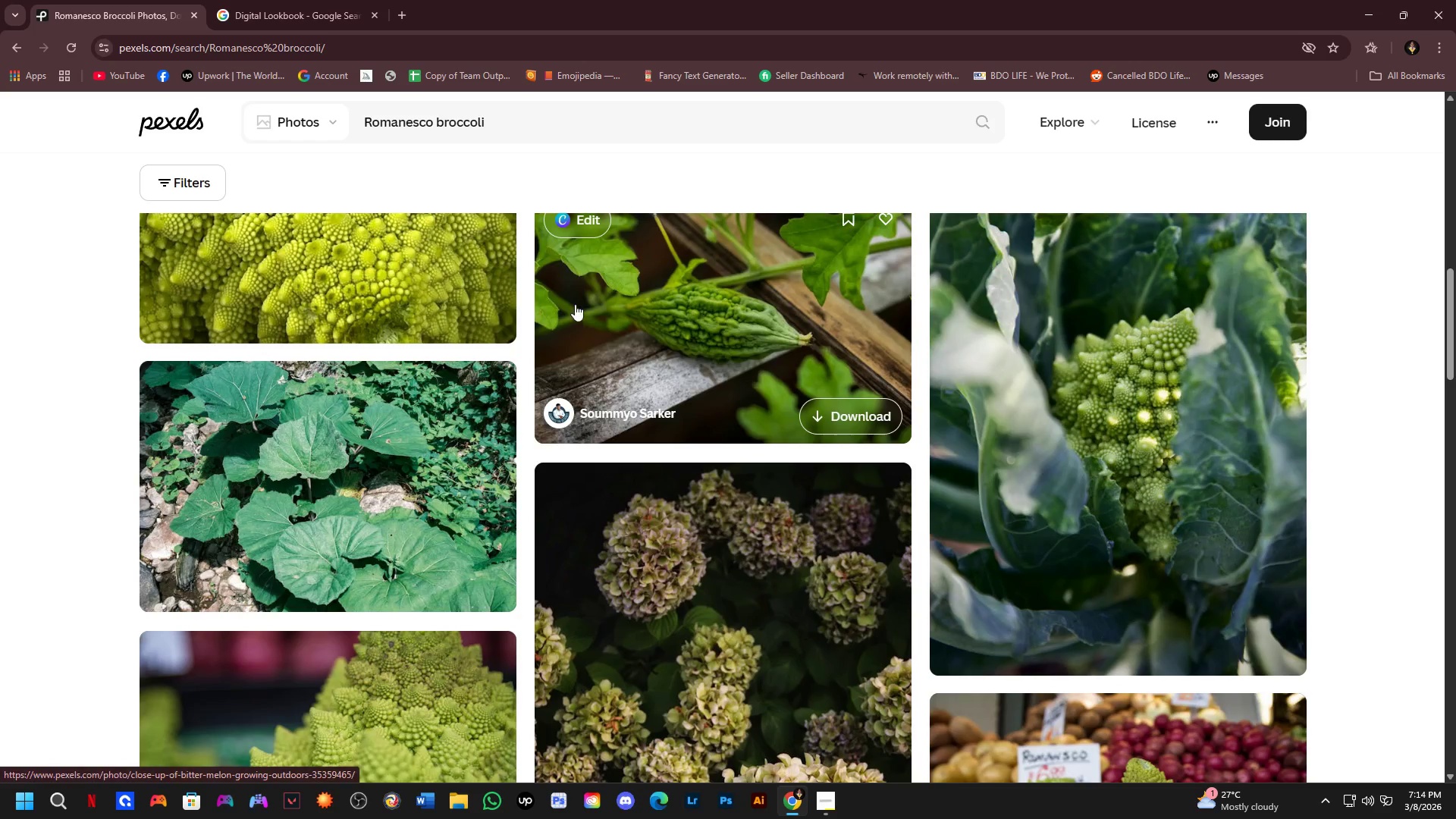 
key(Alt+Tab)